 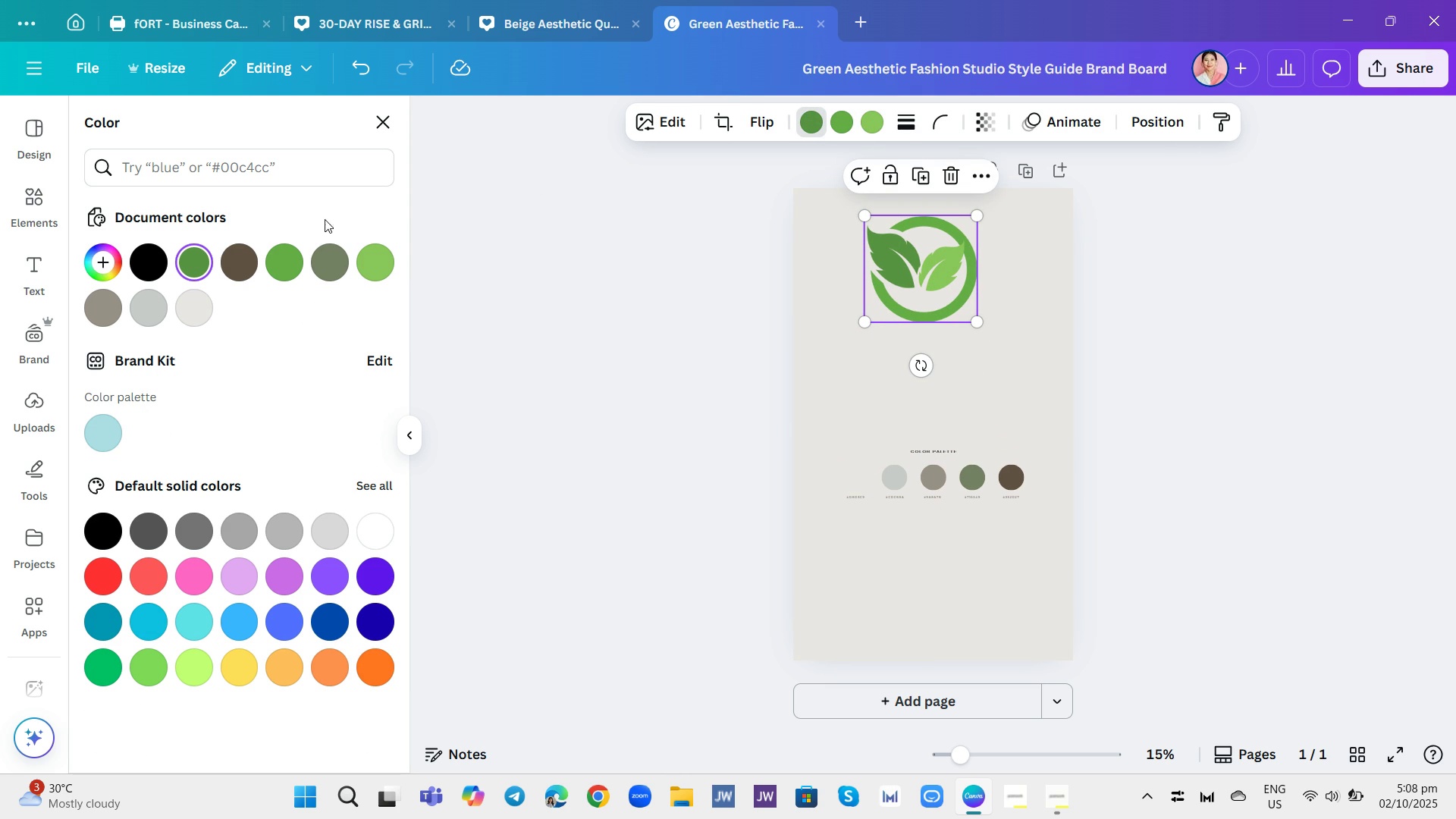 
left_click([284, 168])
 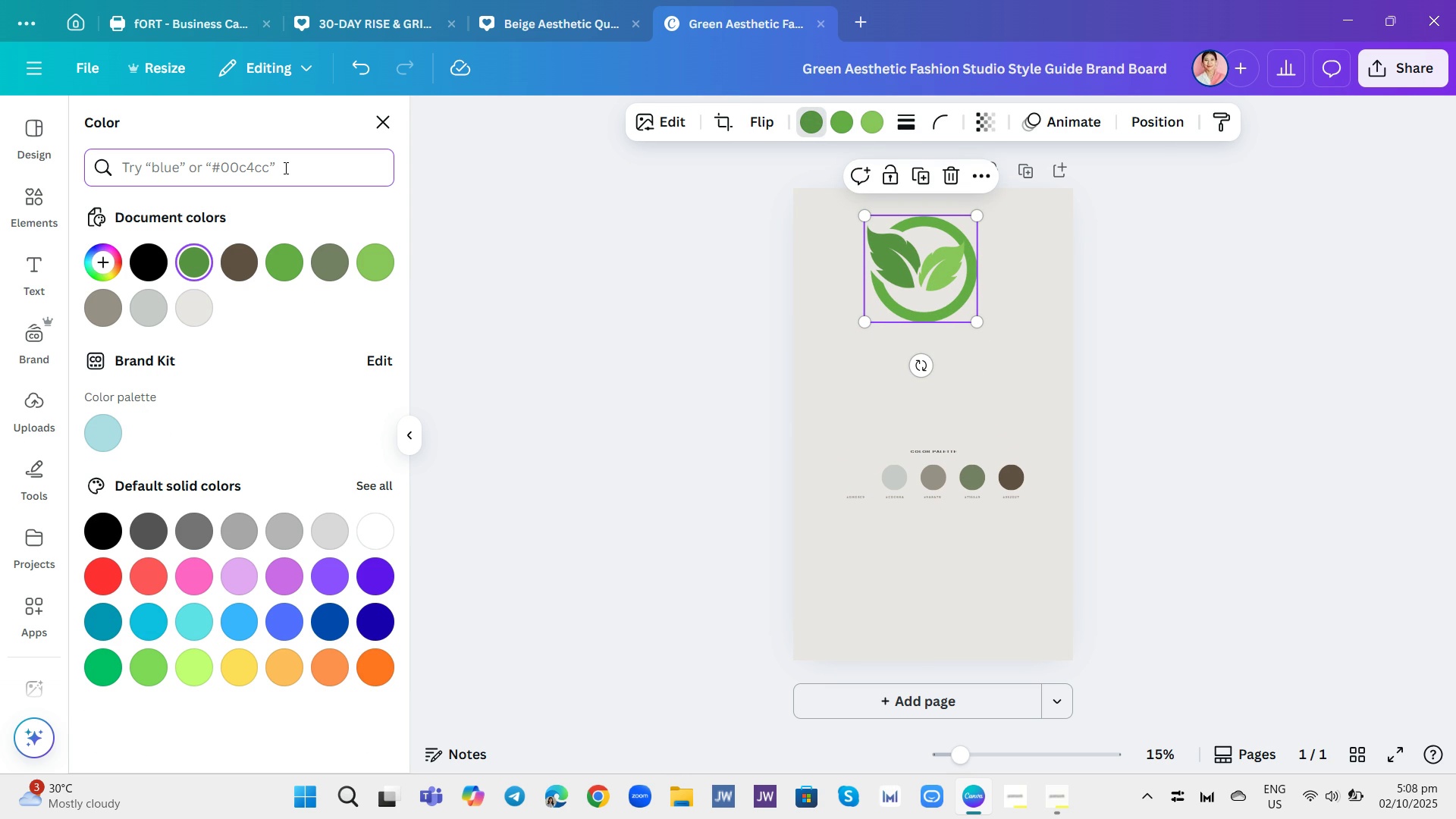 
type(0a4a0a)
 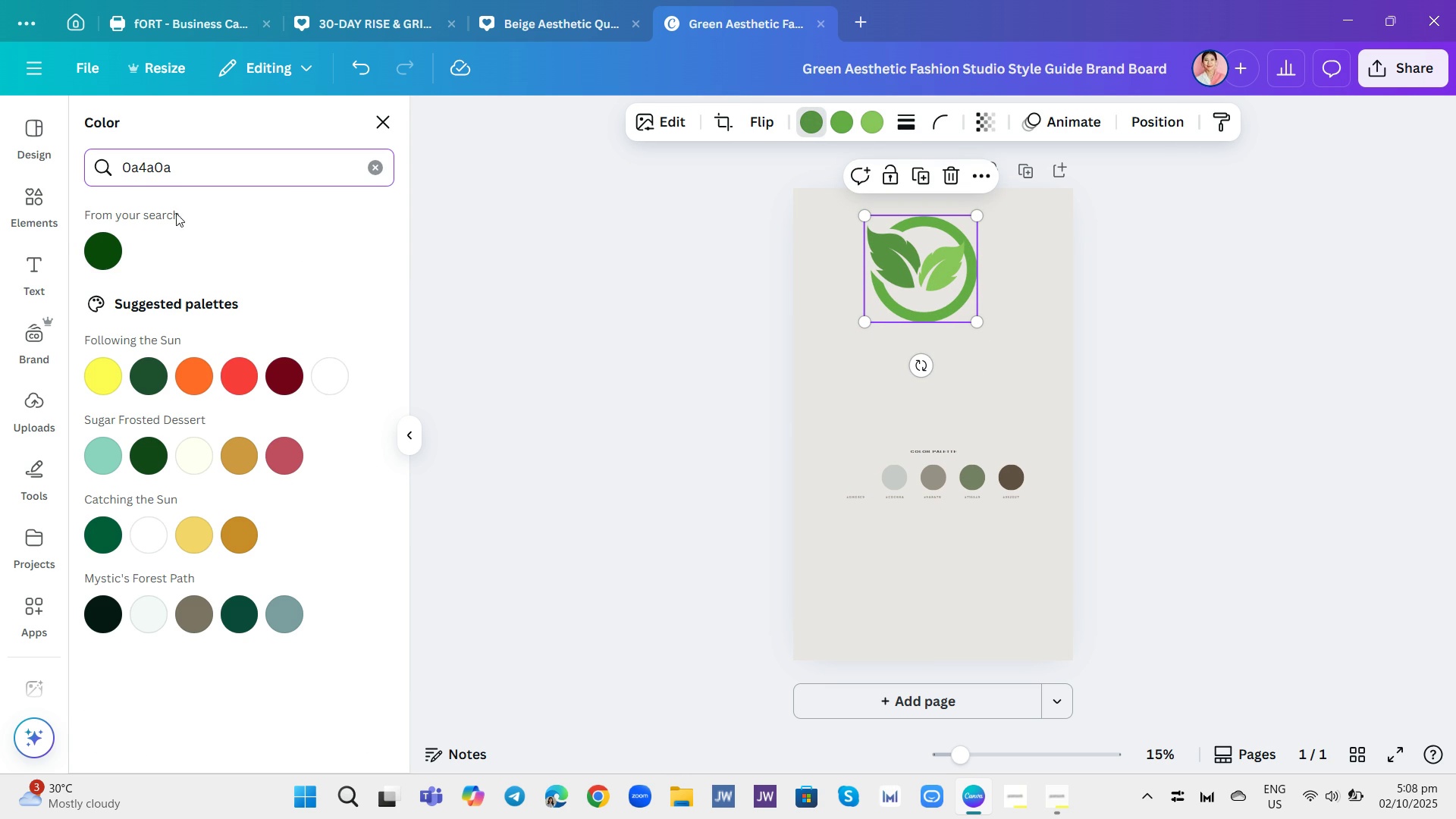 
left_click([114, 252])
 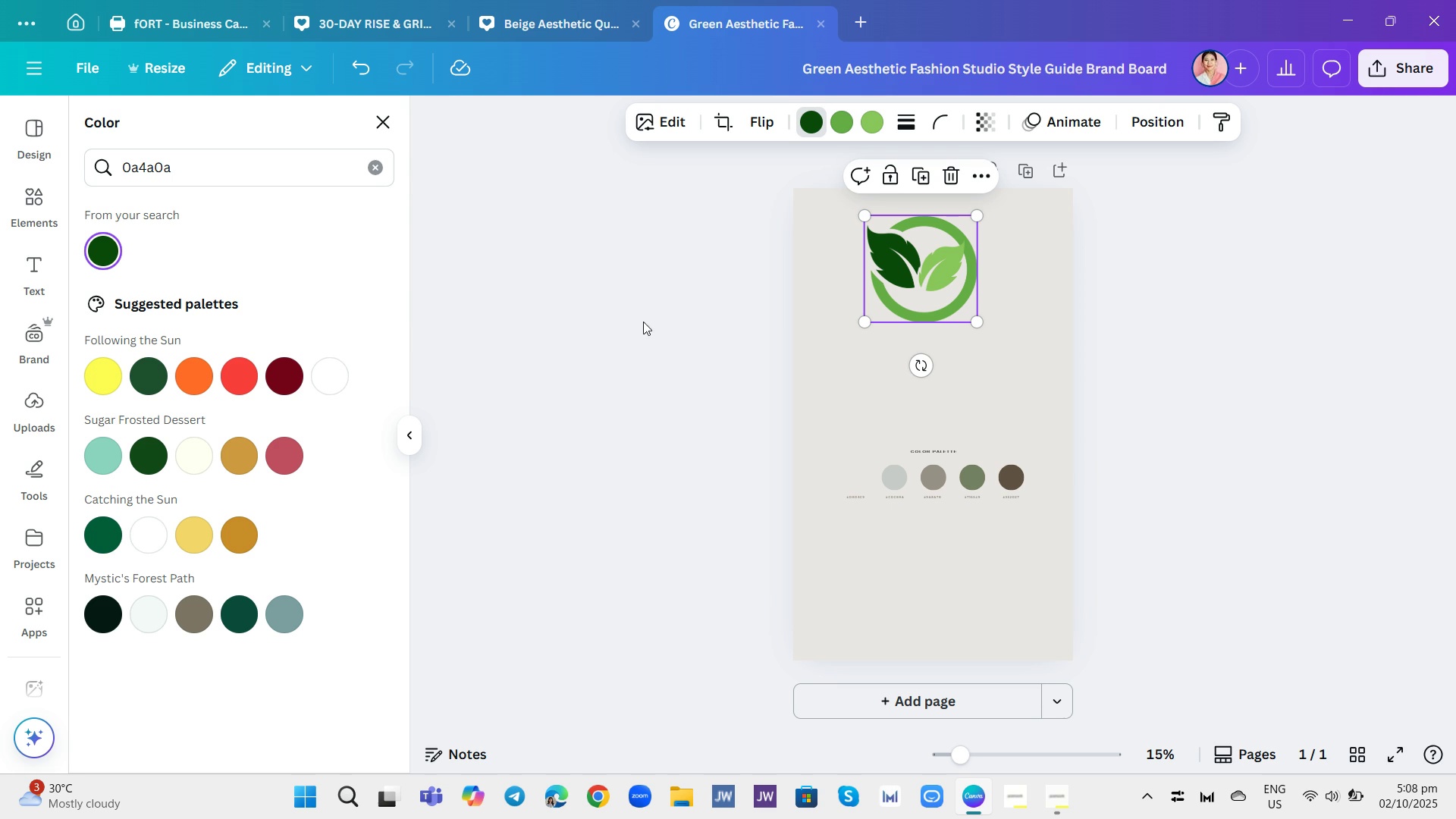 
left_click([934, 277])
 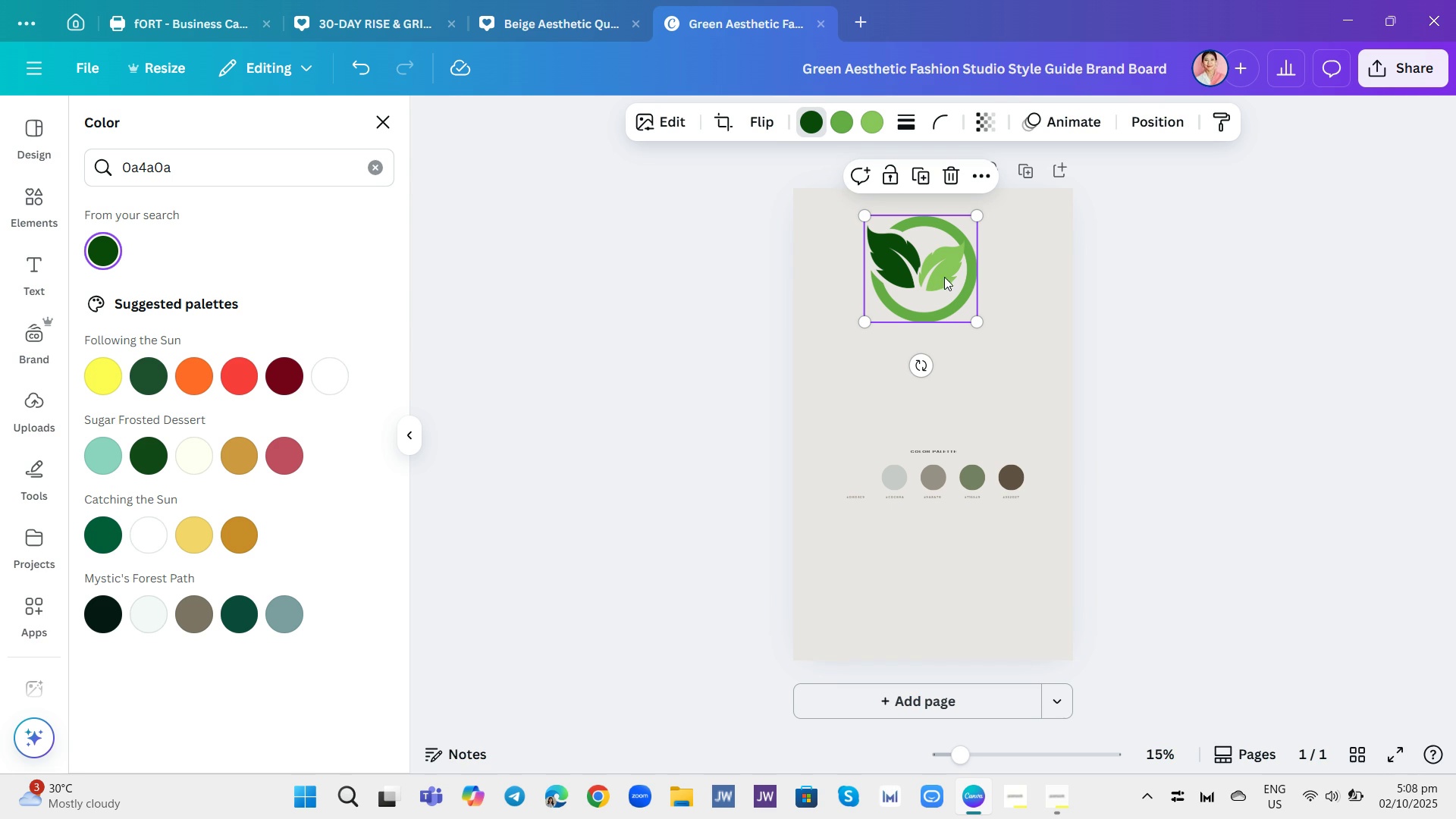 
left_click([940, 278])
 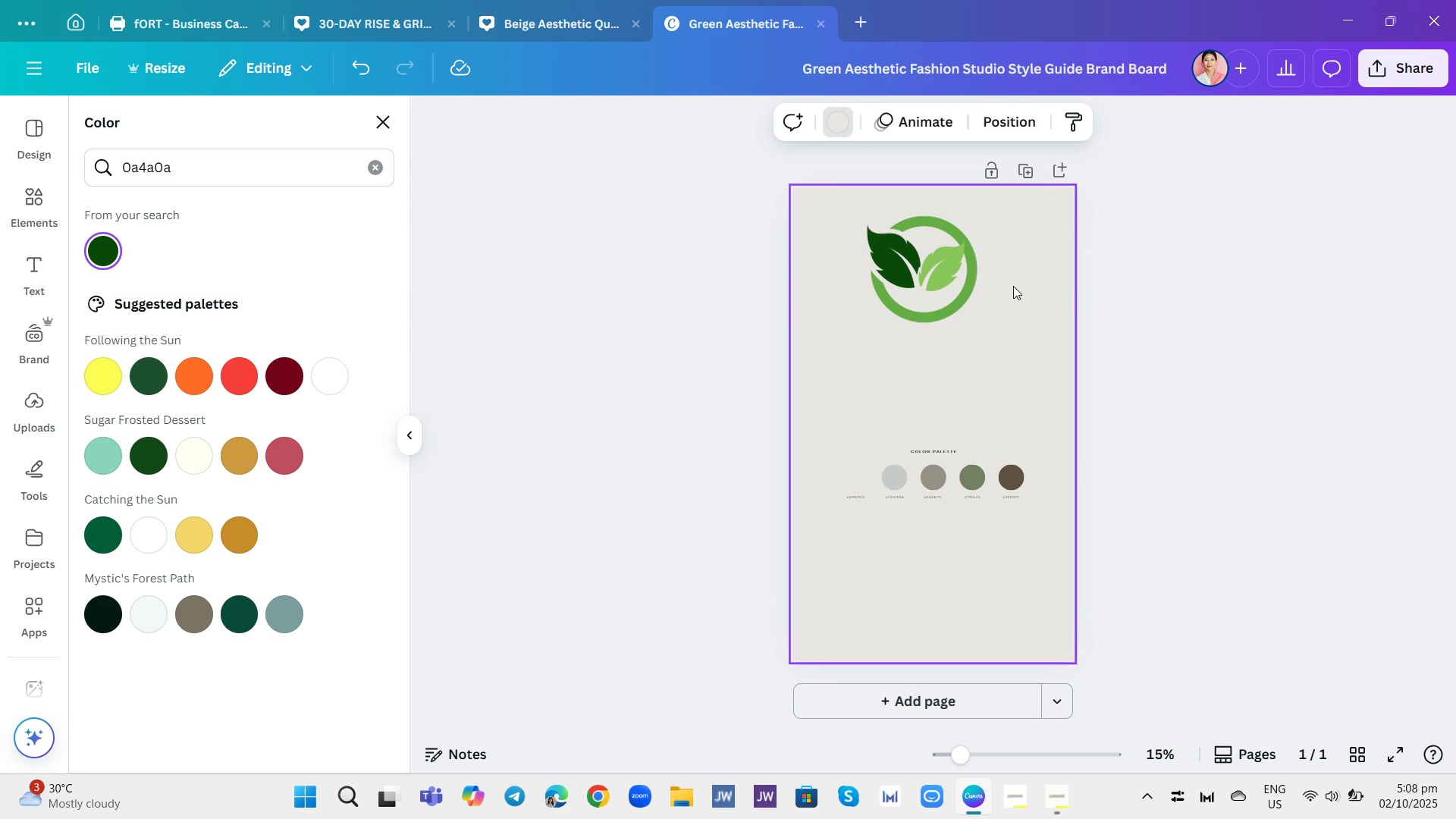 
left_click([1012, 286])
 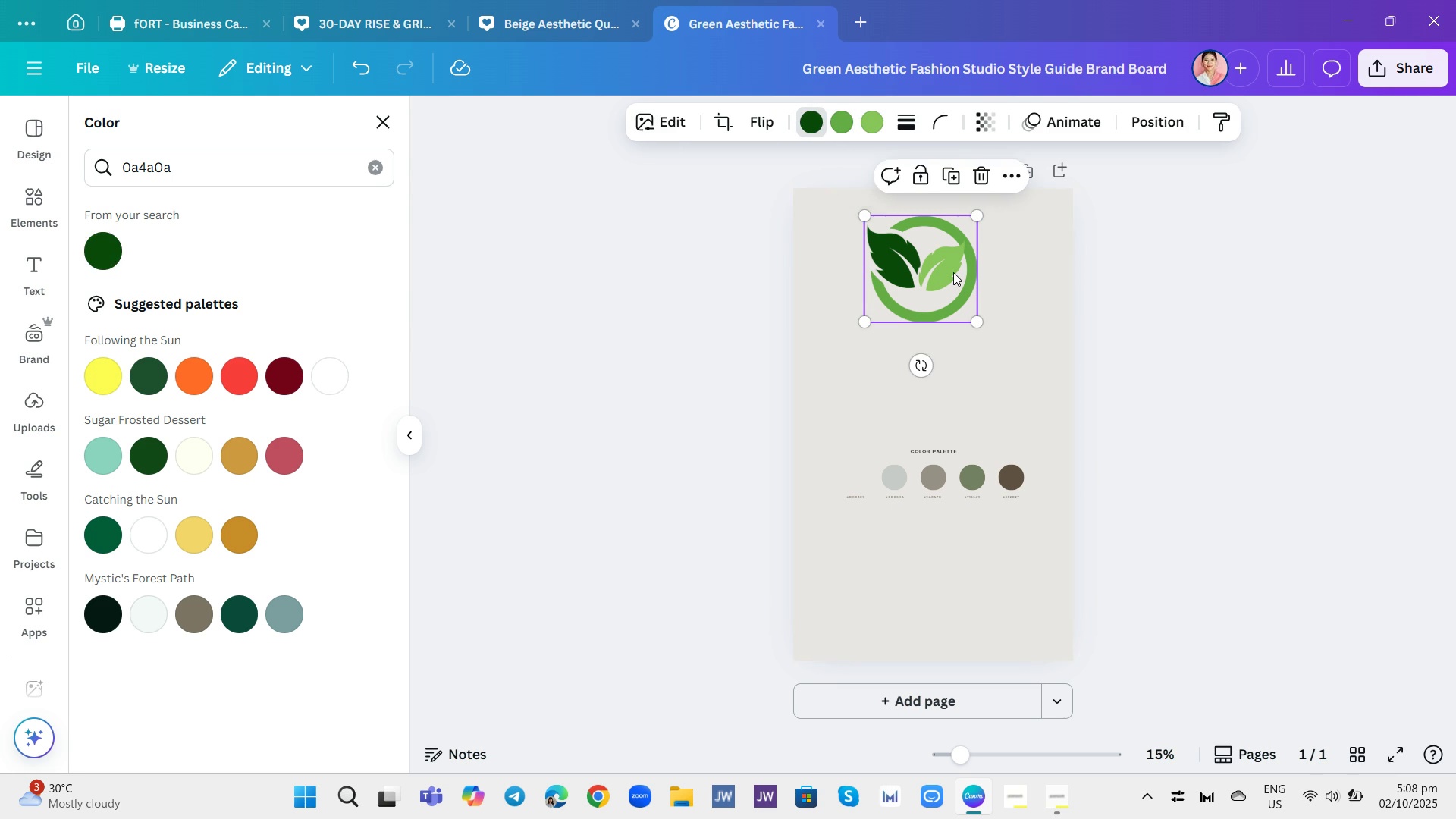 
left_click([953, 272])
 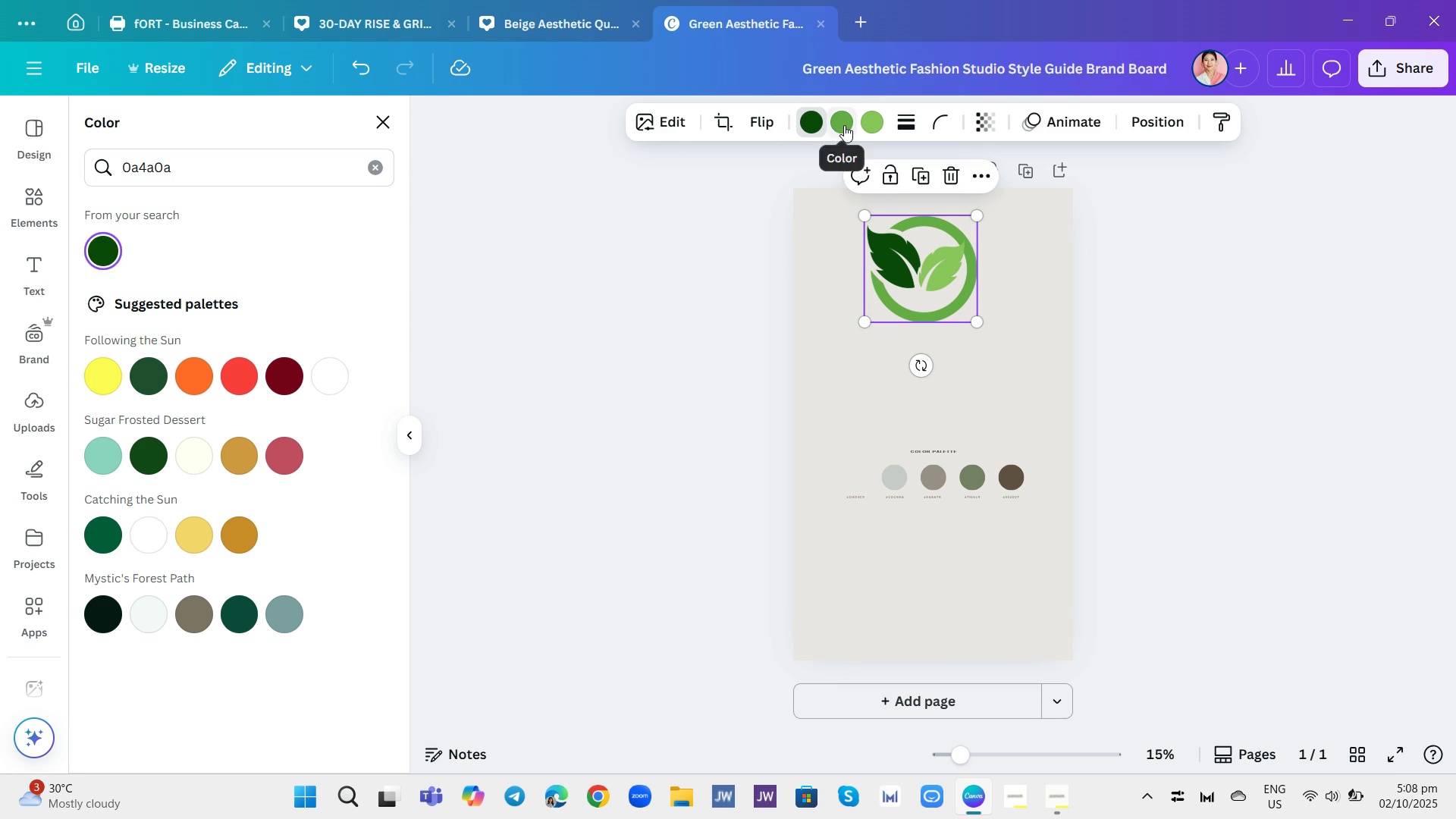 
left_click([844, 125])
 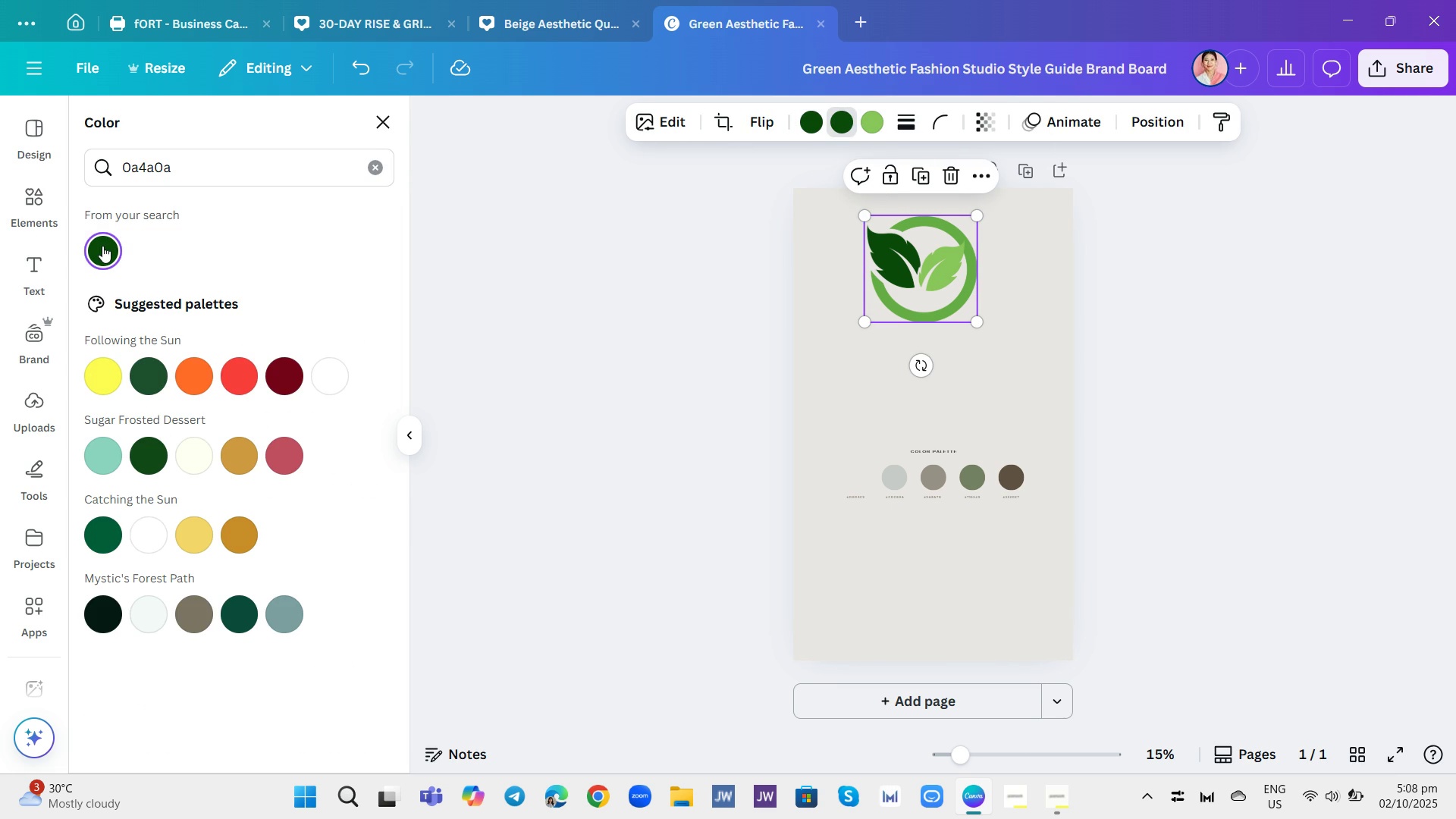 
wait(7.28)
 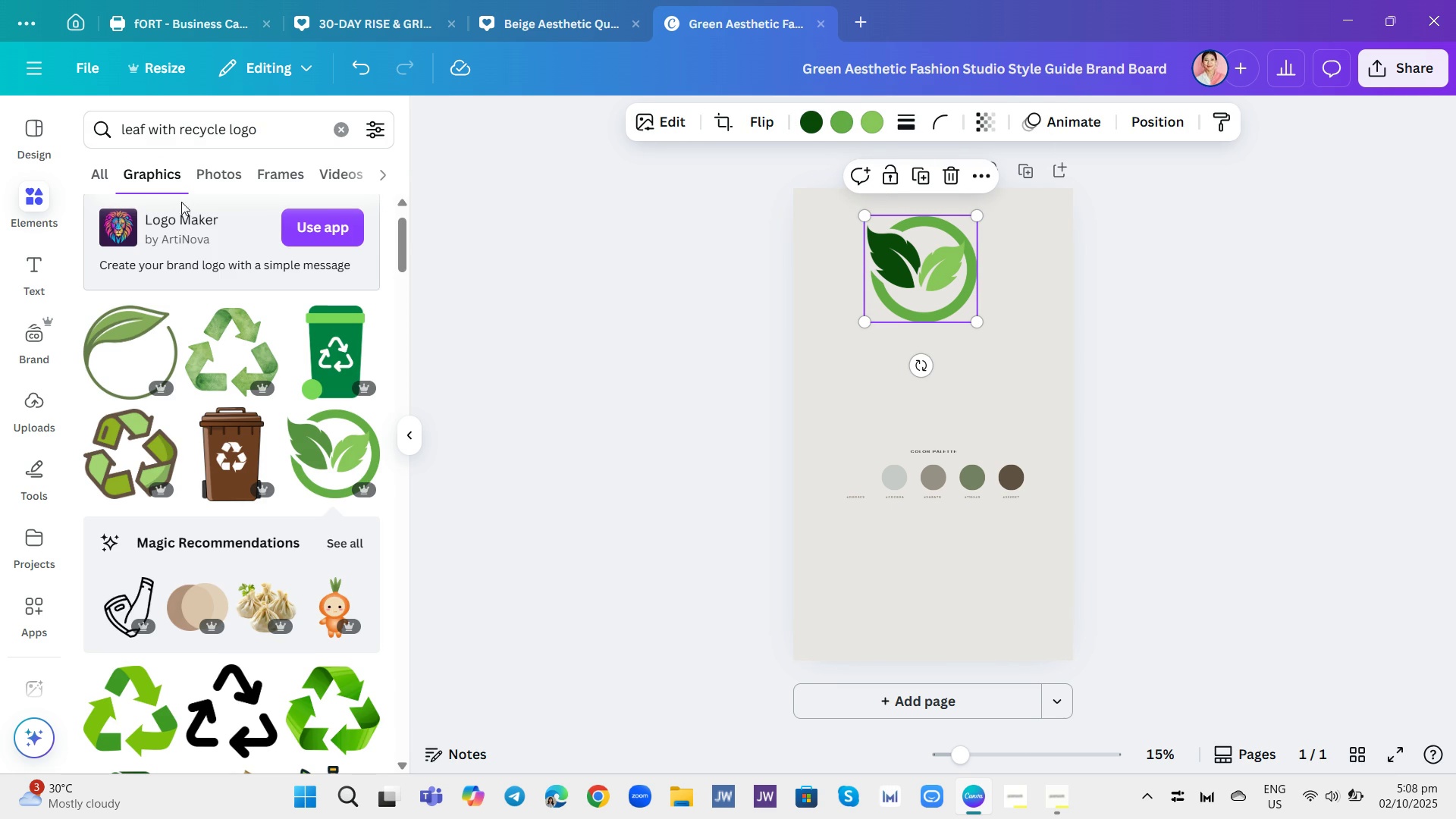 
left_click([877, 127])
 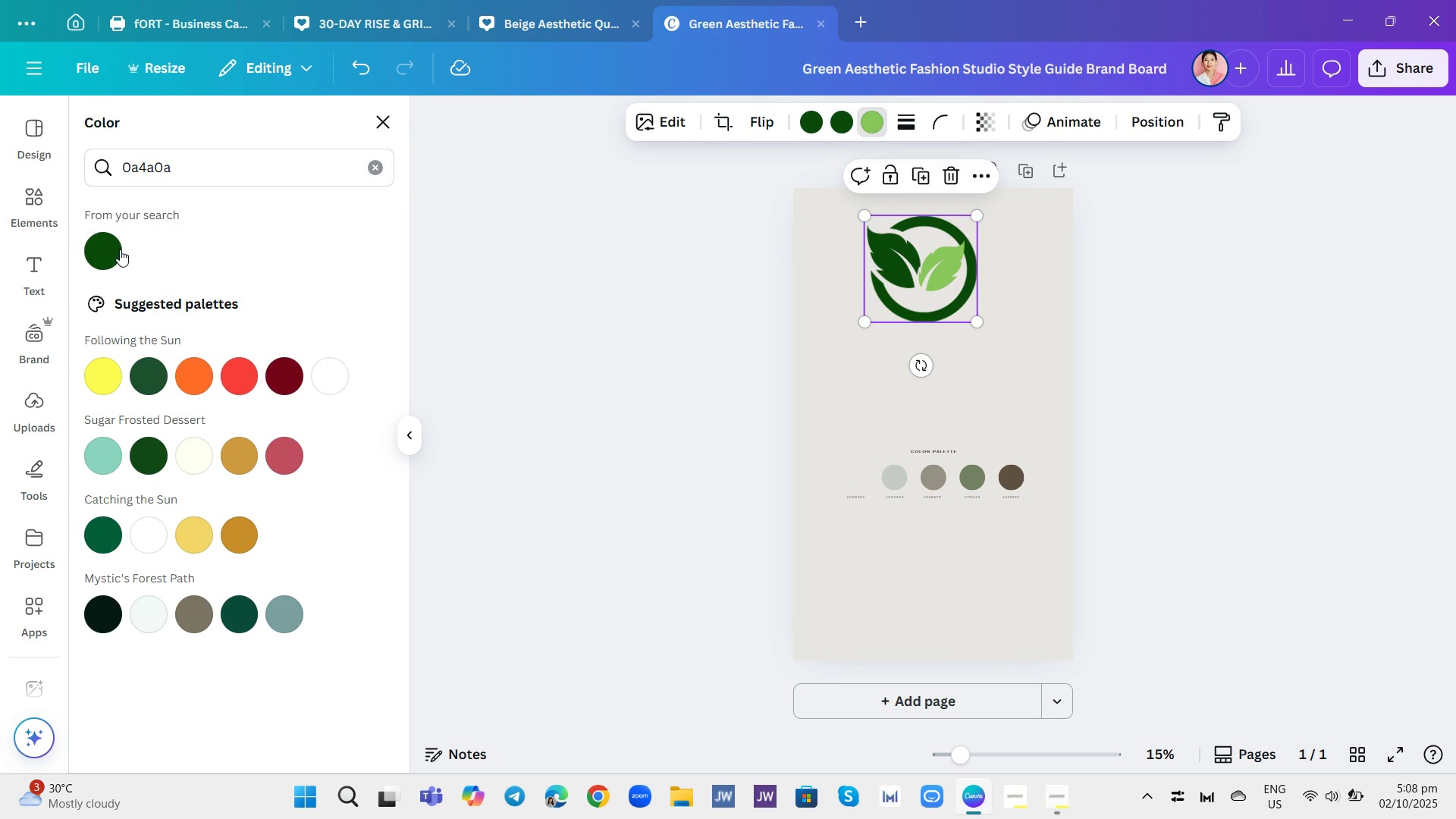 
left_click([119, 249])
 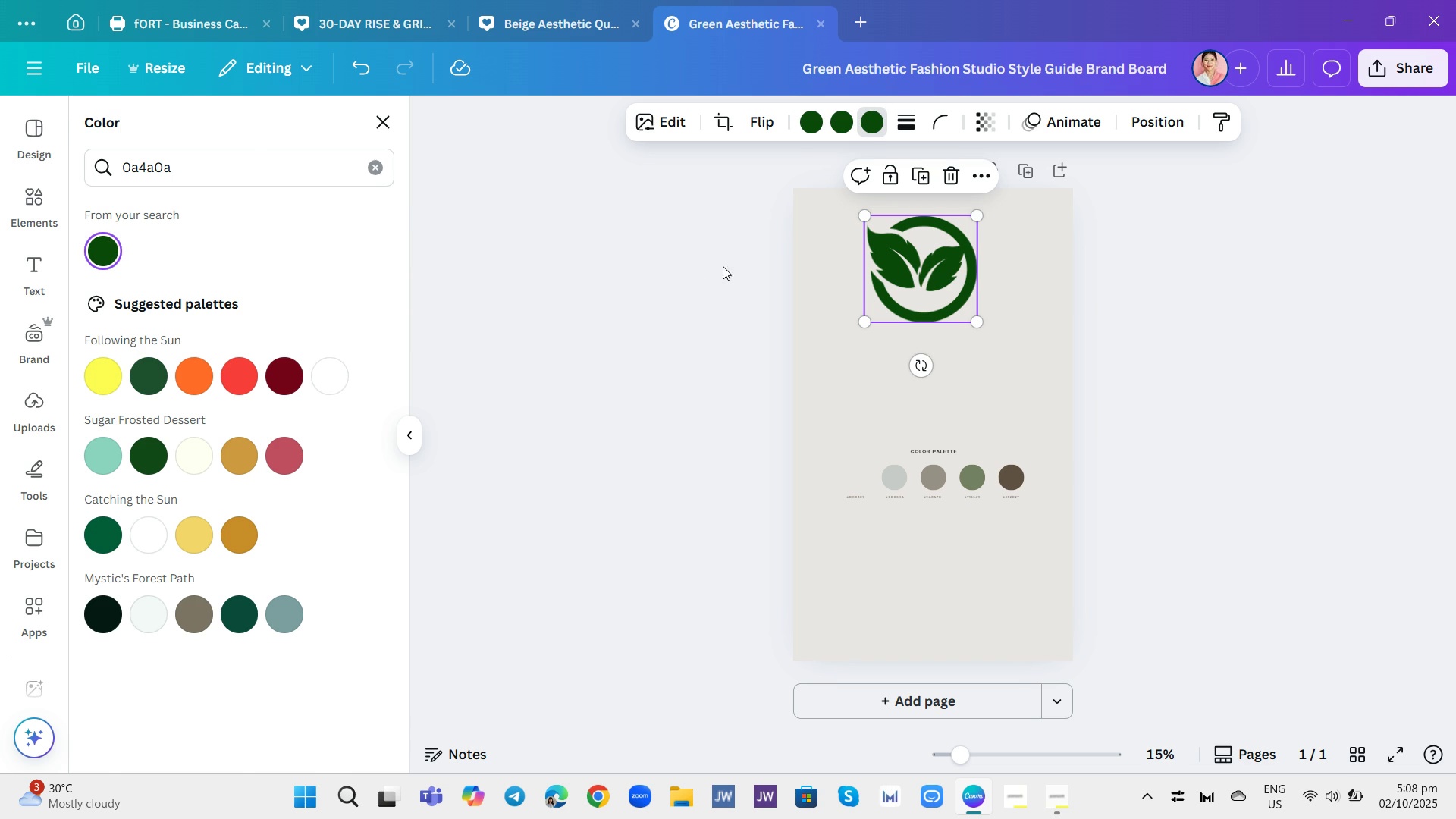 
left_click([771, 237])
 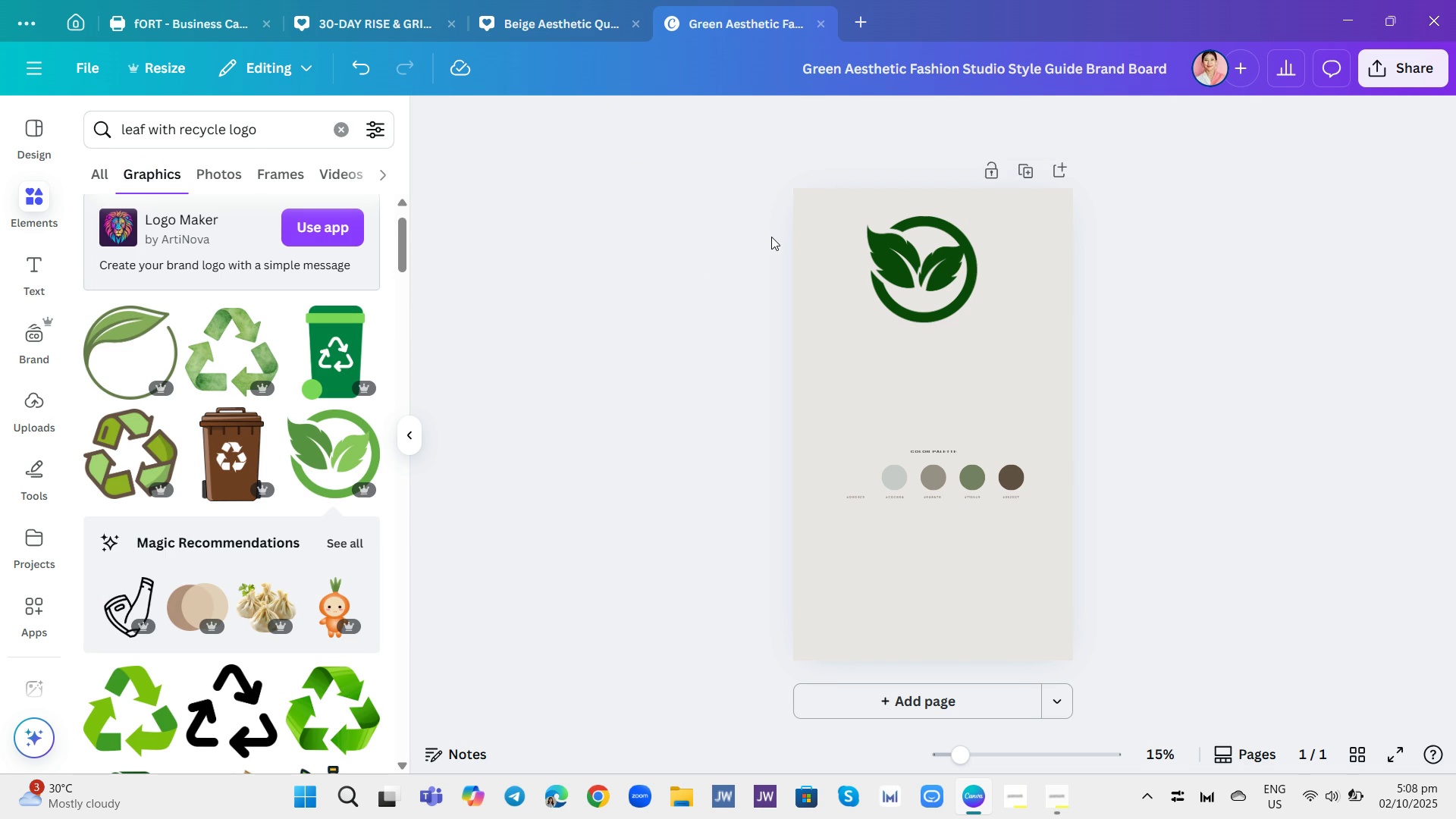 
left_click([771, 237])
 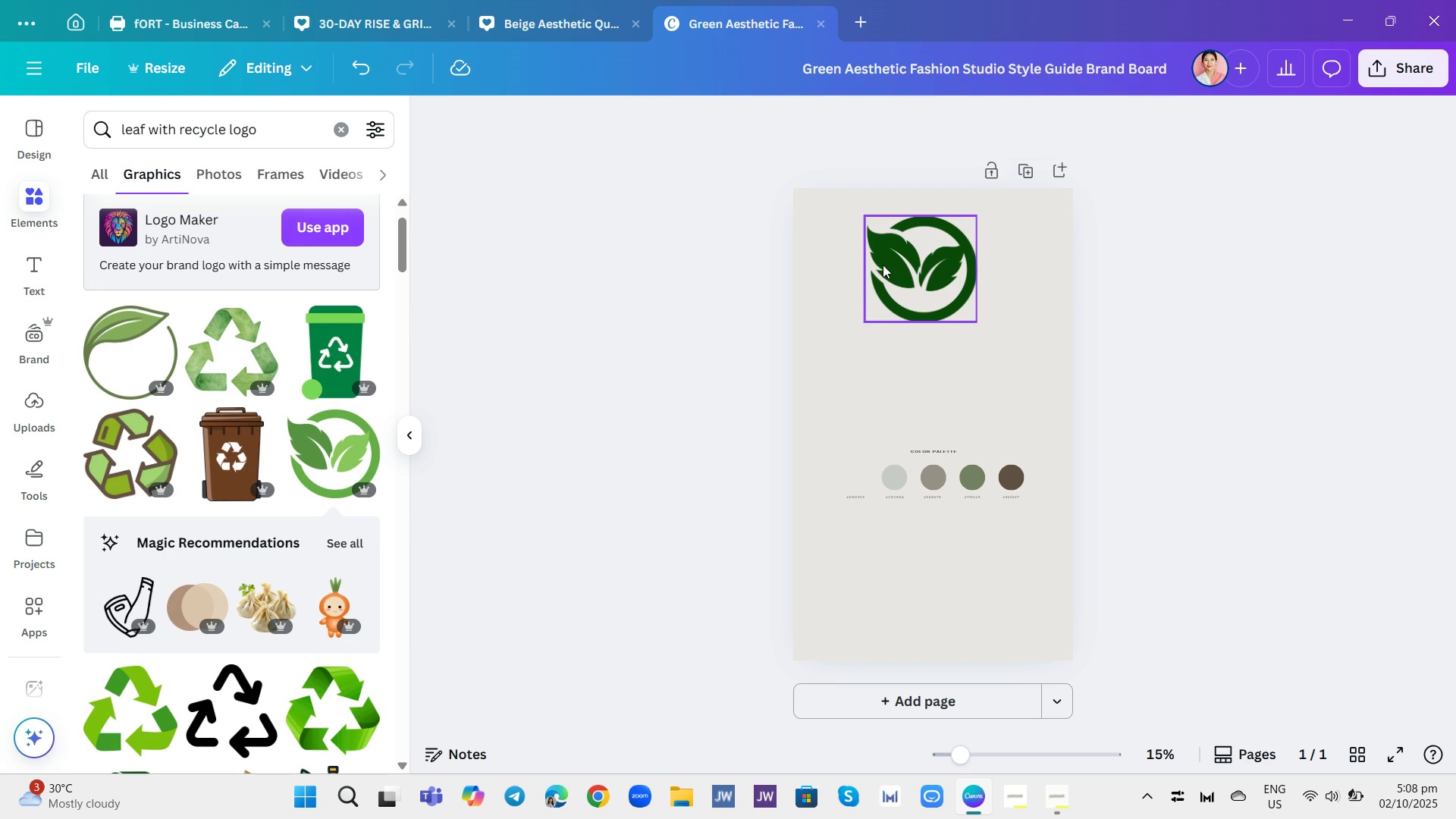 
left_click([883, 265])